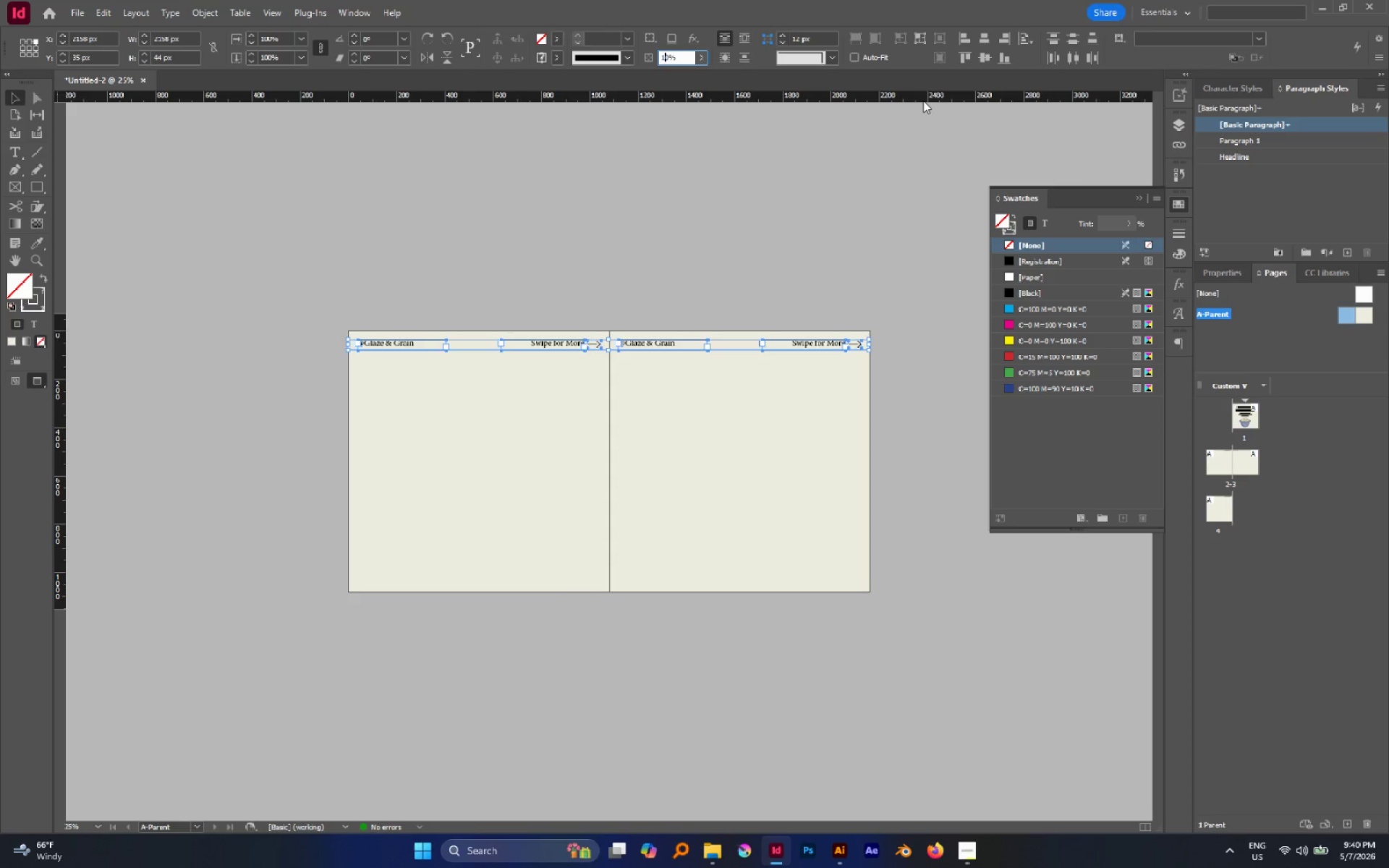 
key(Backspace)
 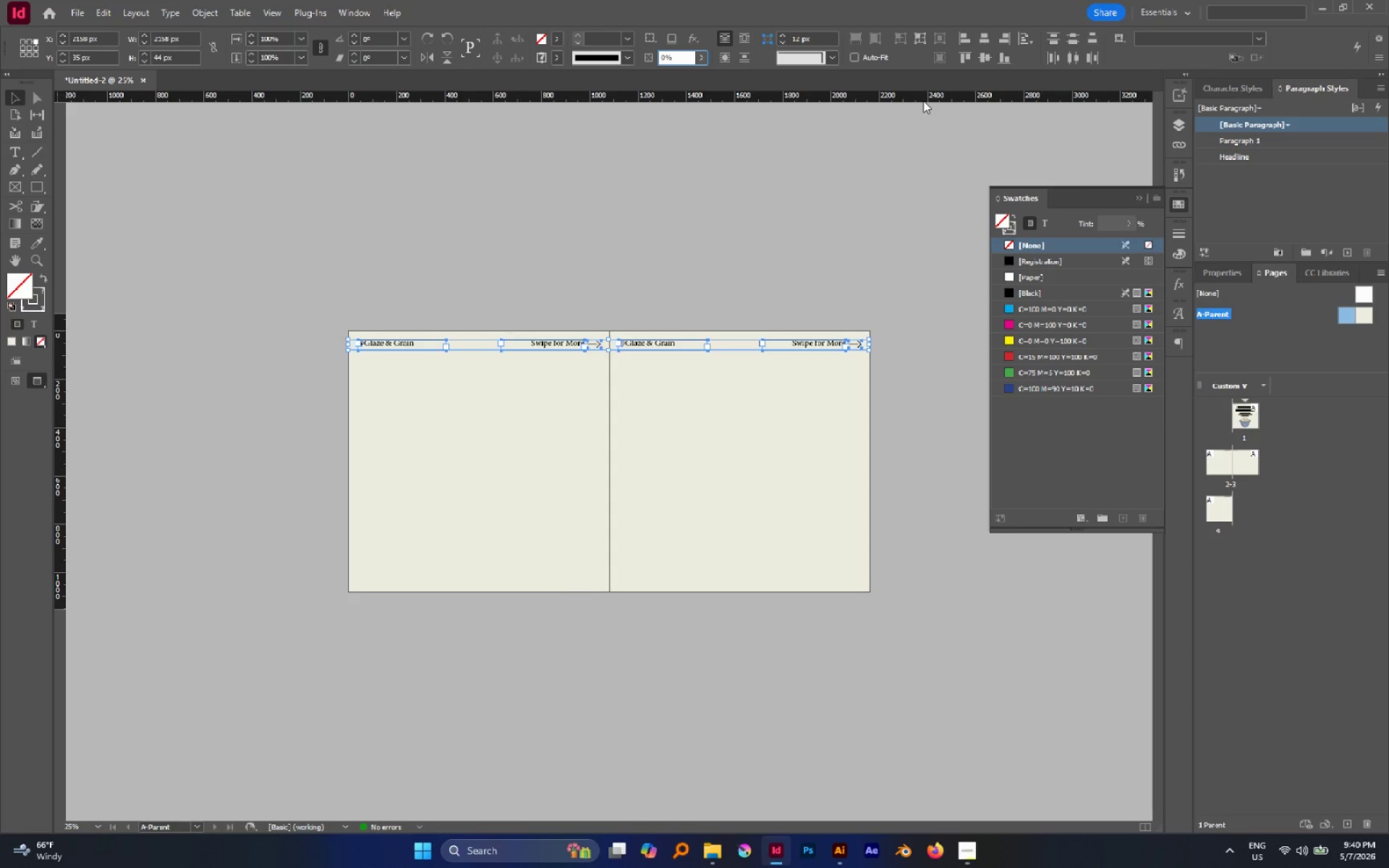 
key(8)
 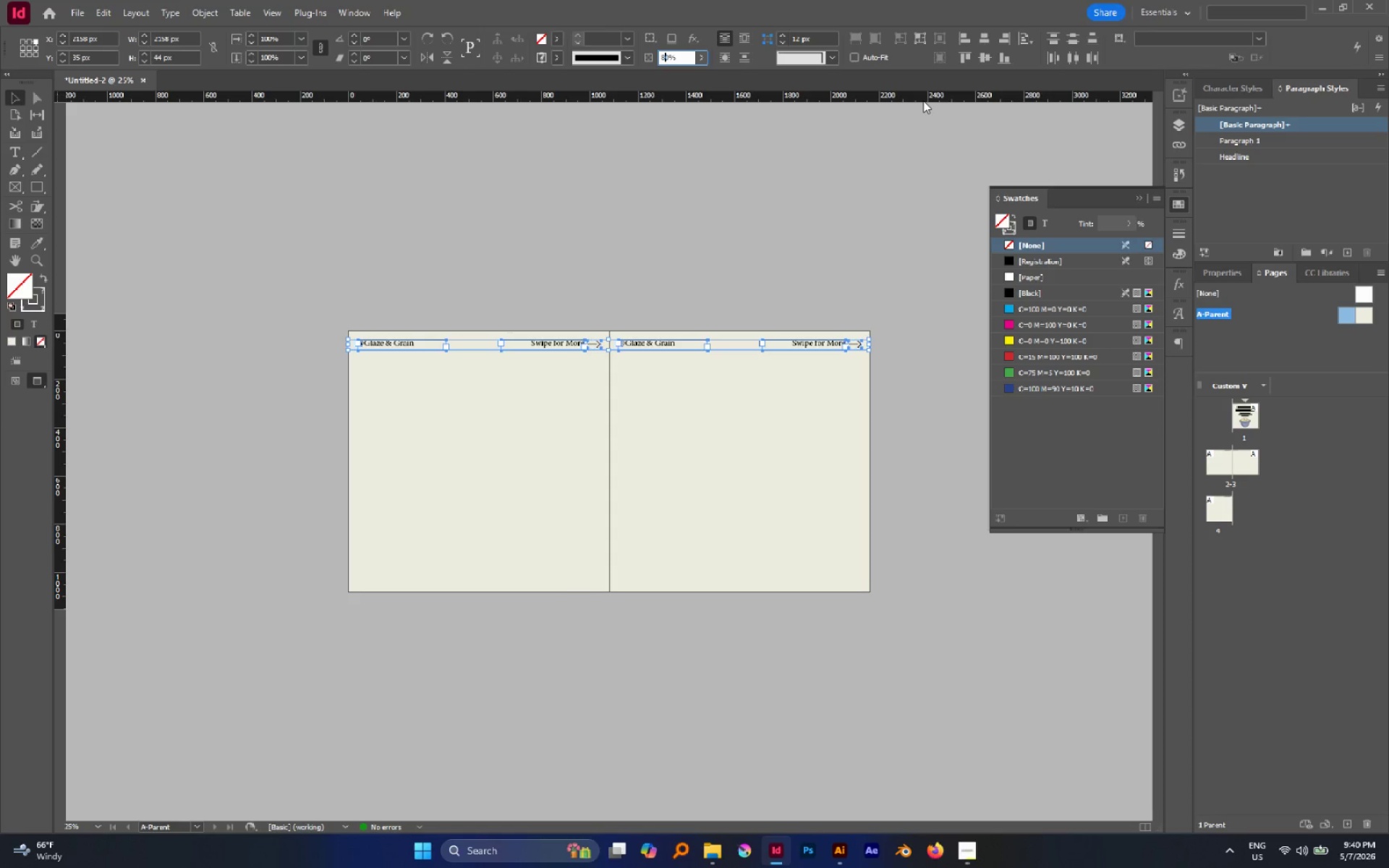 
key(Enter)
 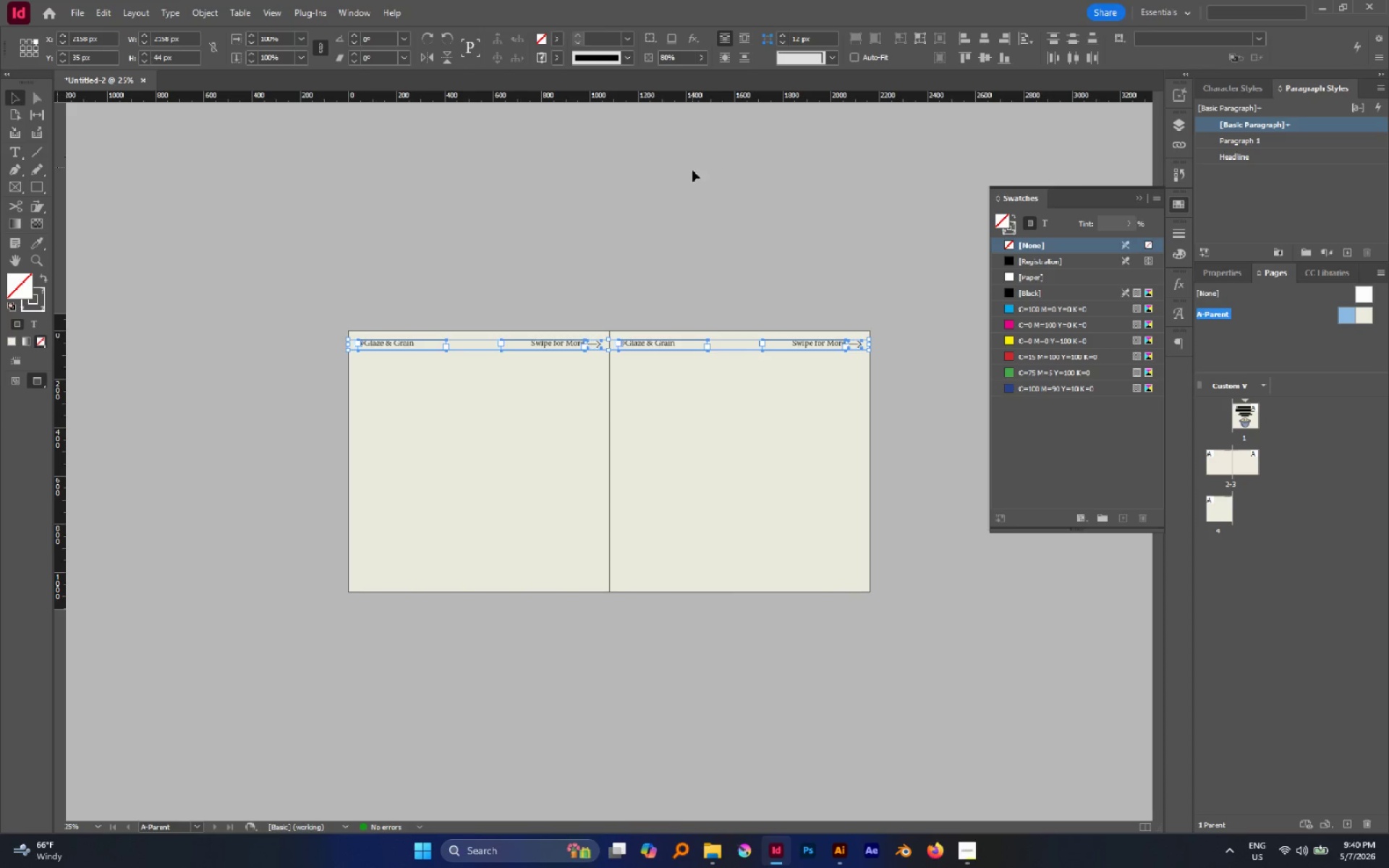 
left_click_drag(start_coordinate=[731, 193], to_coordinate=[739, 200])
 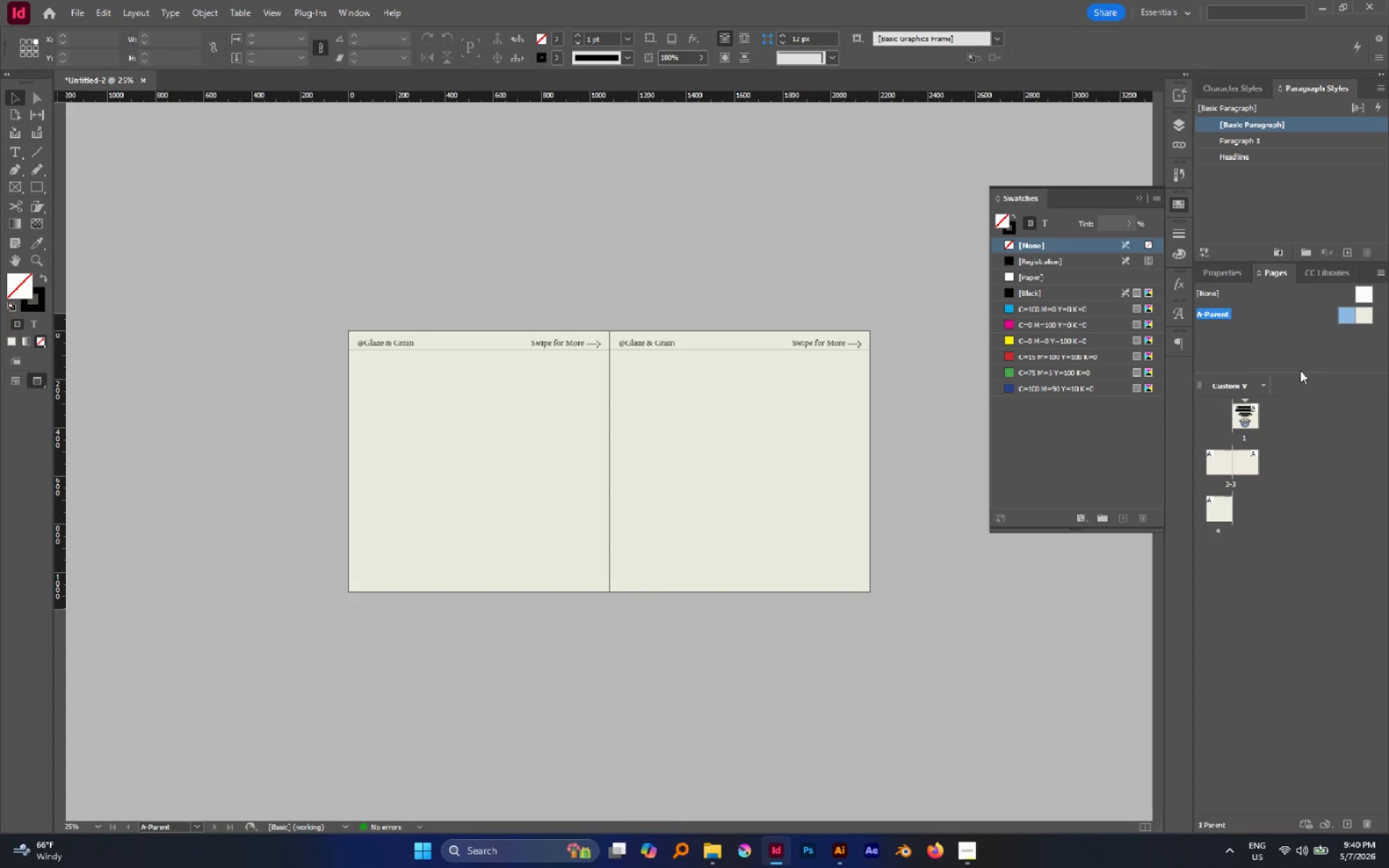 
double_click([1244, 414])
 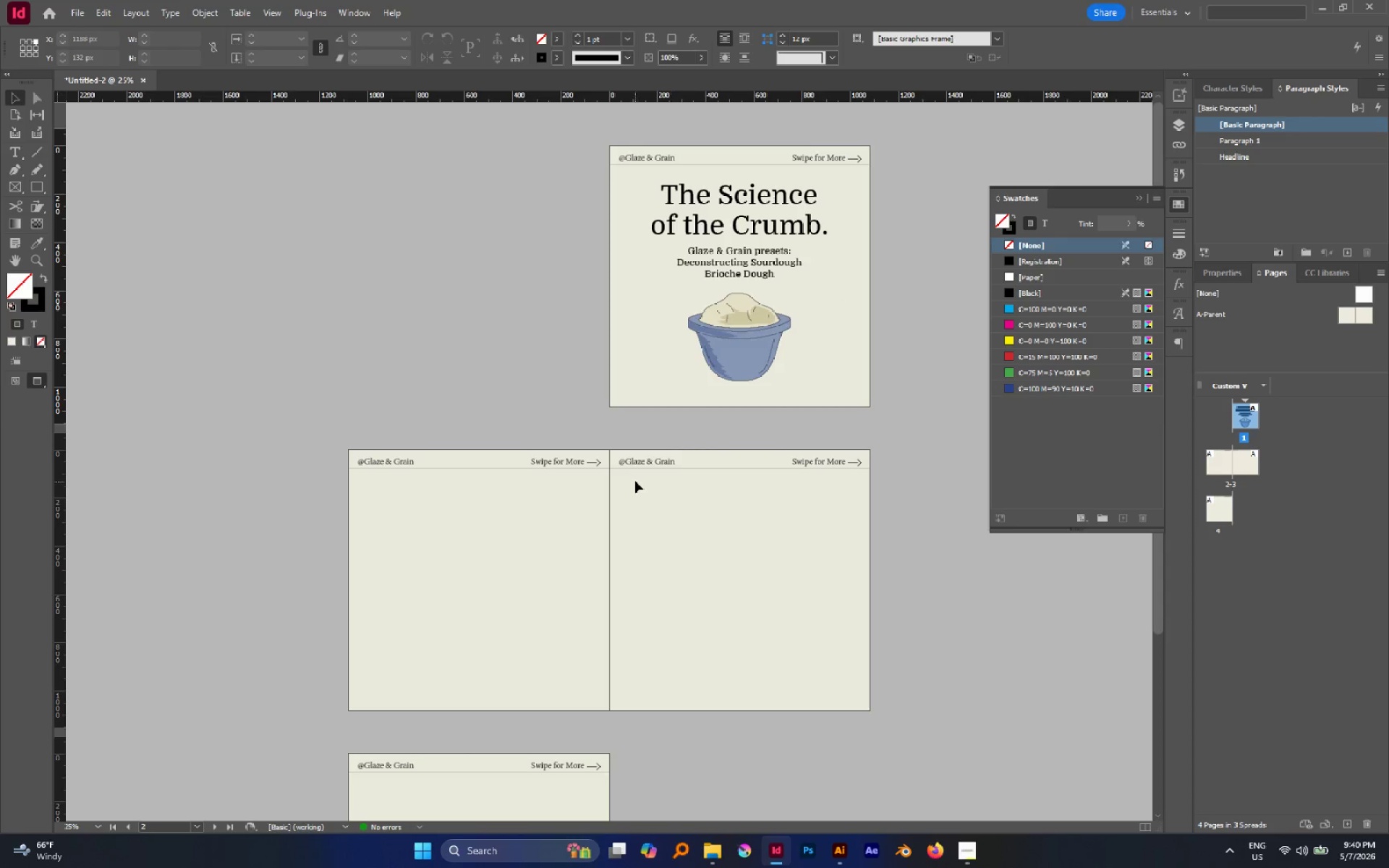 
hold_key(key=AltLeft, duration=0.86)
scroll: coordinate [637, 472], scroll_direction: up, amount: 4.0
 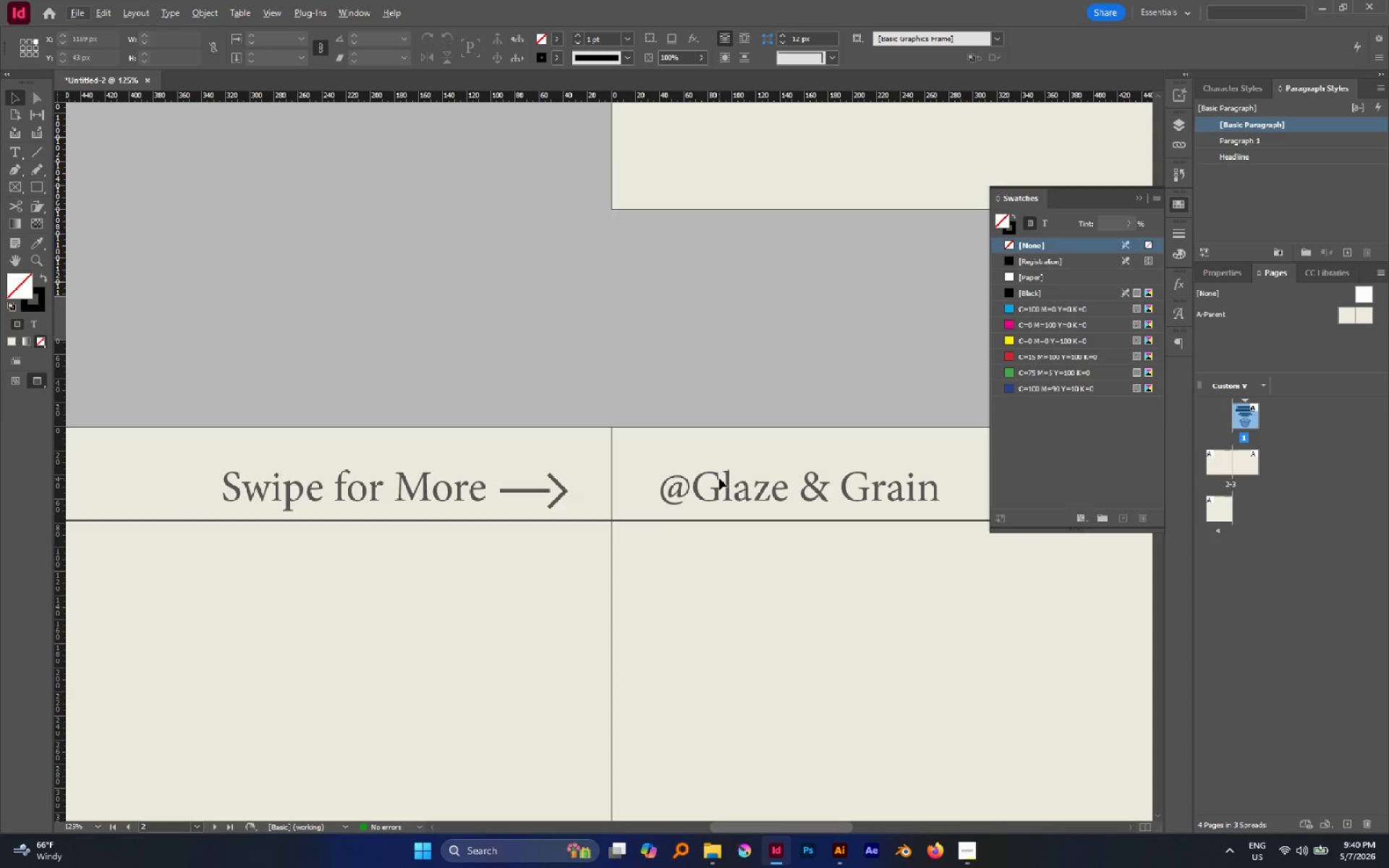 
hold_key(key=AltLeft, duration=0.72)
scroll: coordinate [641, 464], scroll_direction: down, amount: 2.0
 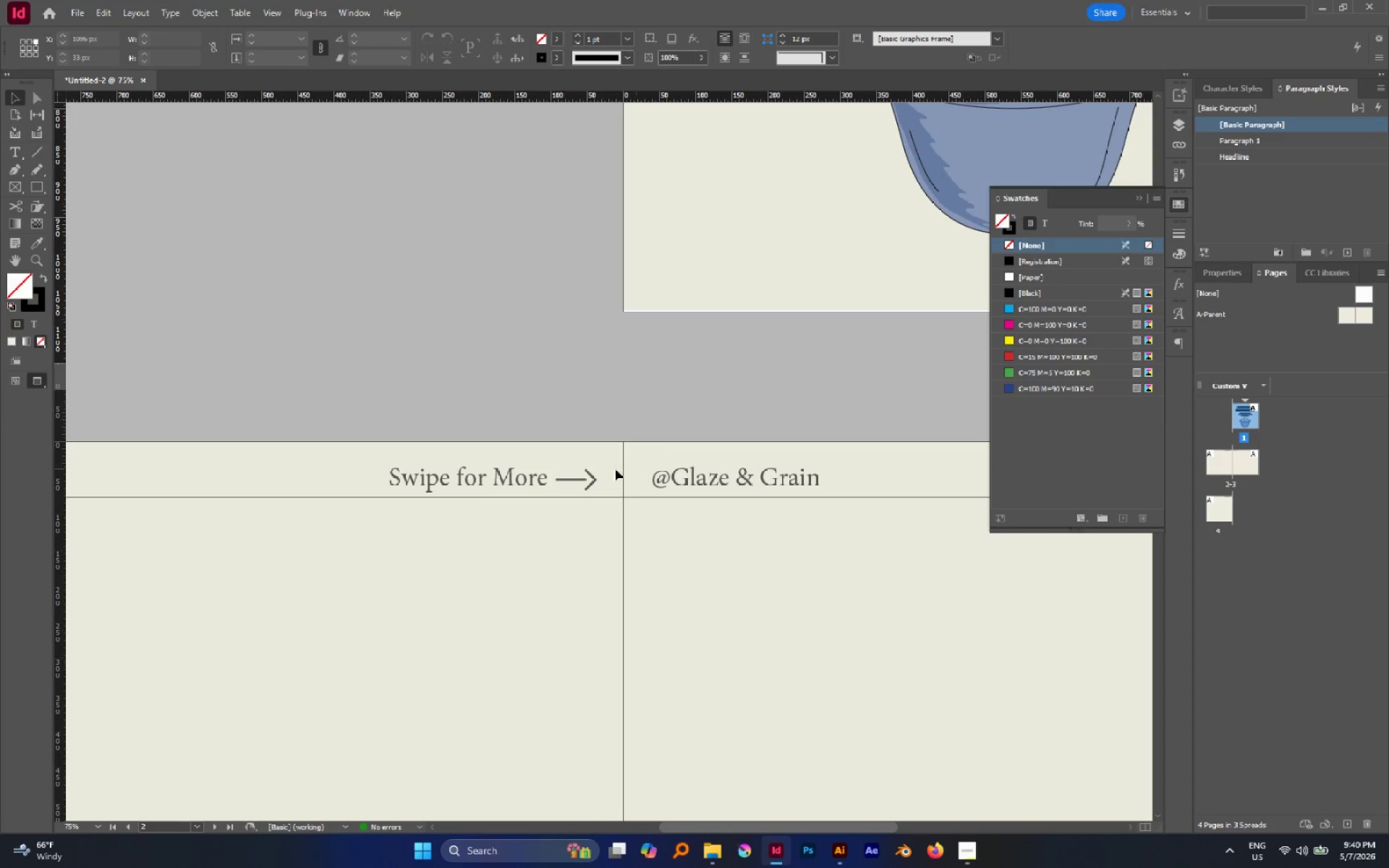 
left_click_drag(start_coordinate=[615, 469], to_coordinate=[645, 521])
 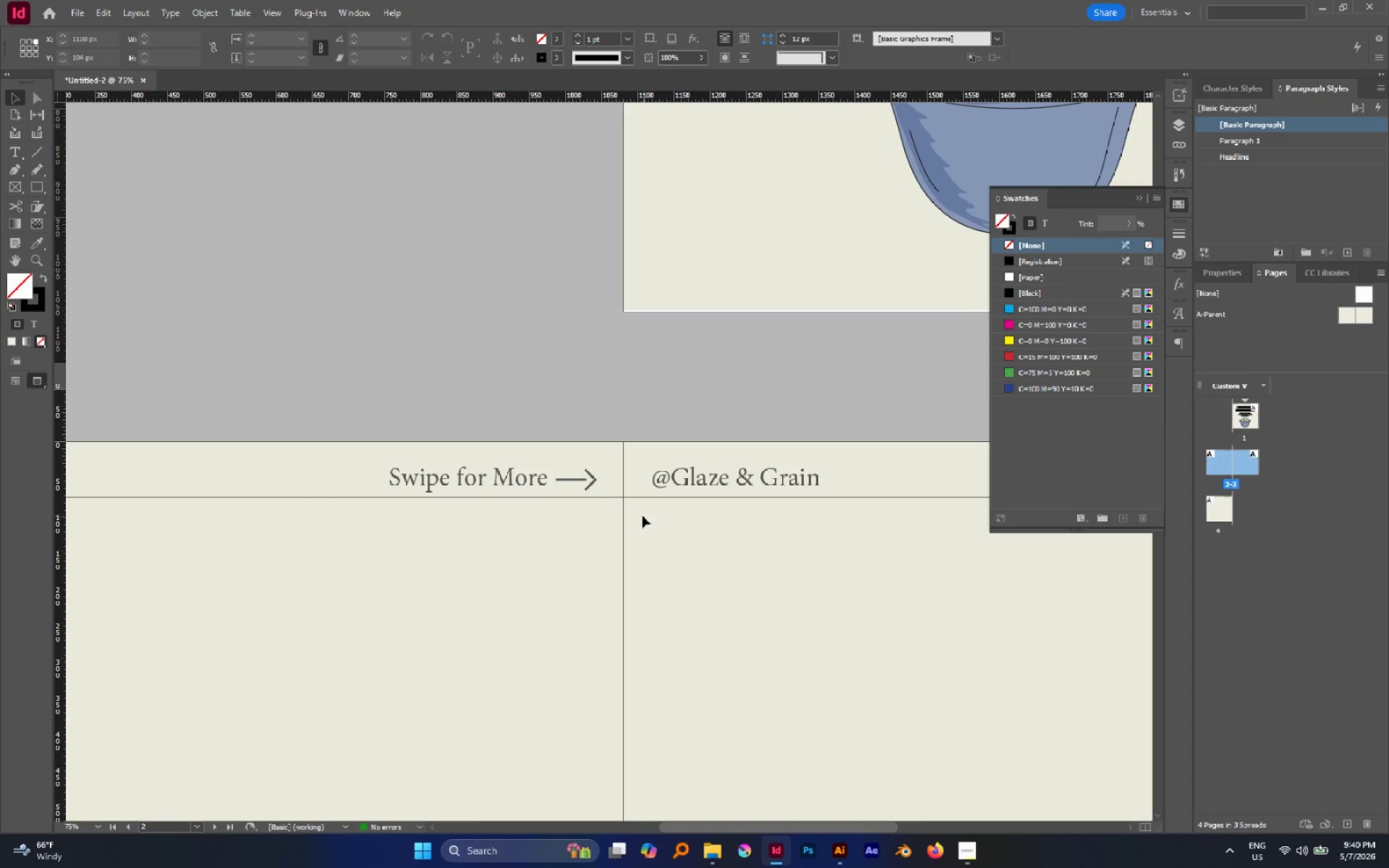 
hold_key(key=AltLeft, duration=1.78)
scroll: coordinate [458, 461], scroll_direction: down, amount: 1.0
 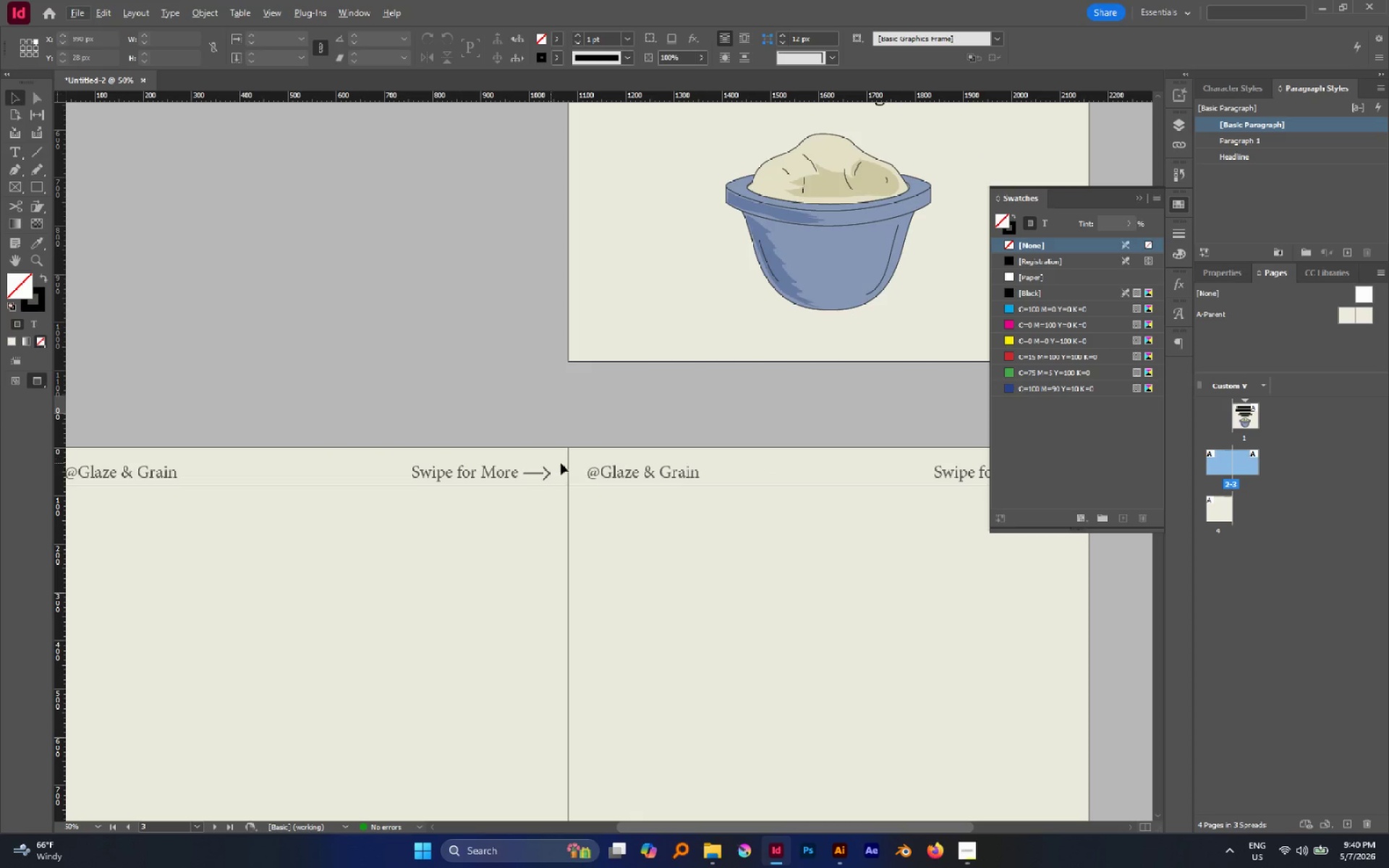 
hold_key(key=AltLeft, duration=0.5)
scroll: coordinate [647, 479], scroll_direction: down, amount: 2.0
 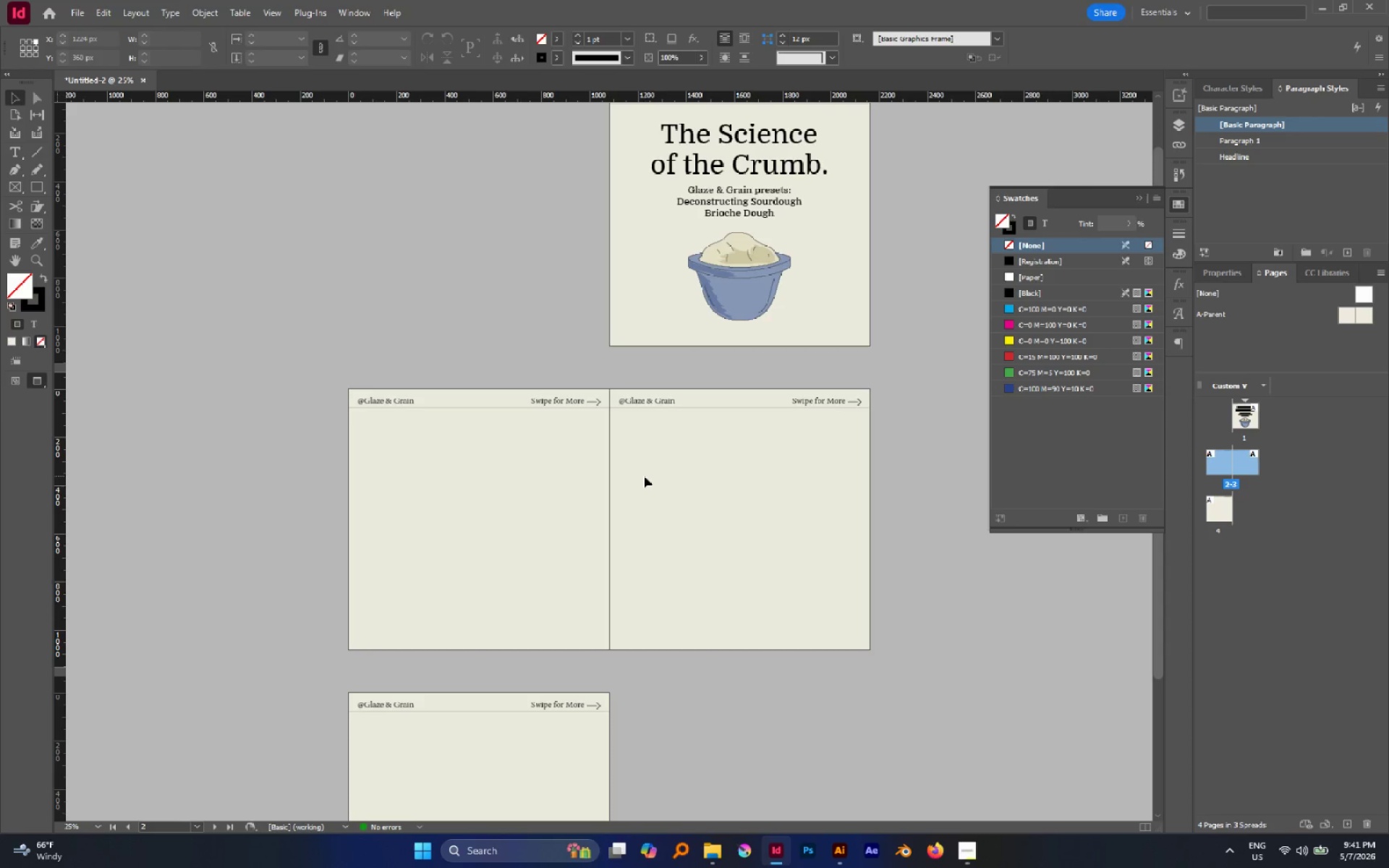 
wait(37.88)
 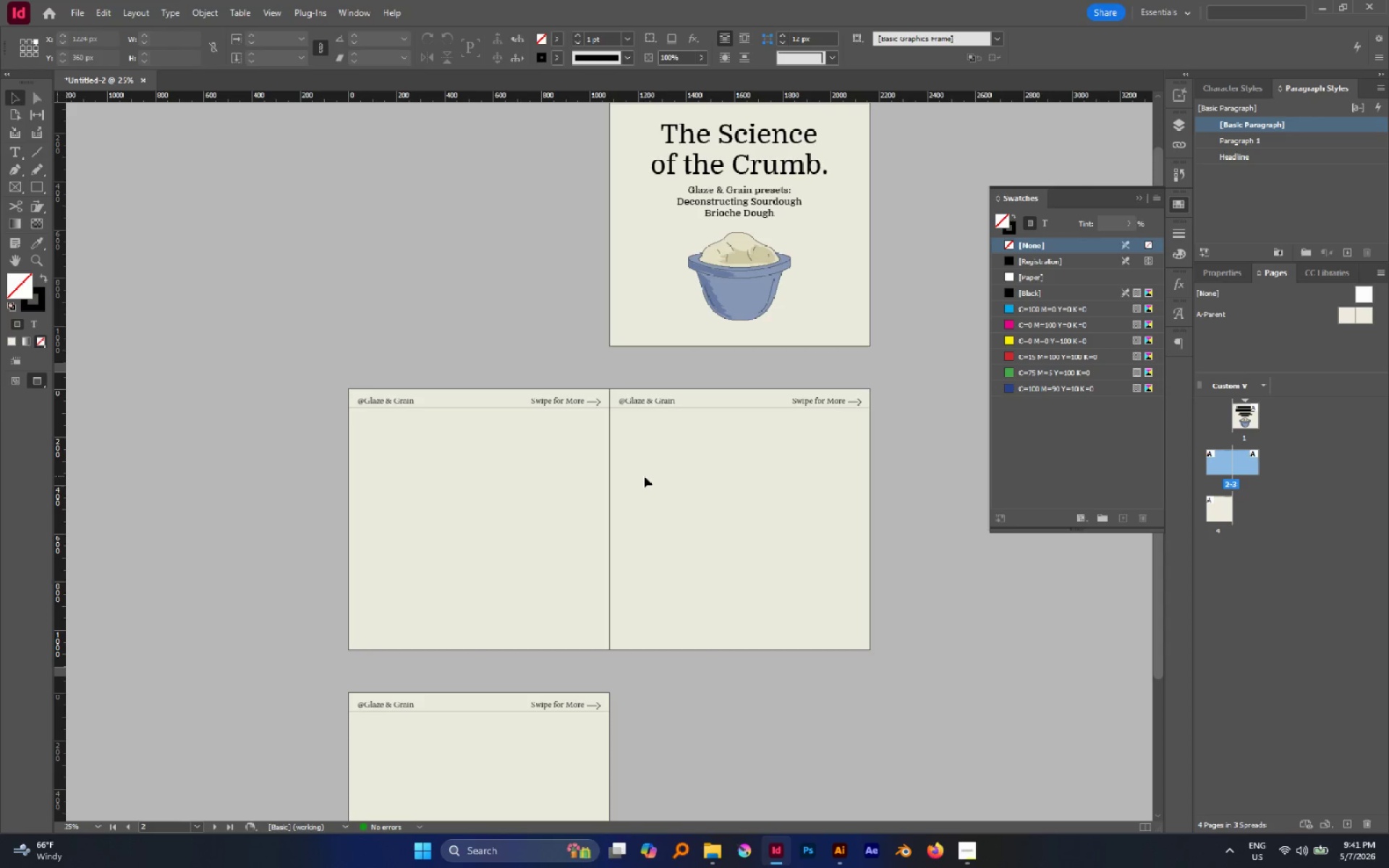 
left_click_drag(start_coordinate=[320, 375], to_coordinate=[992, 501])
 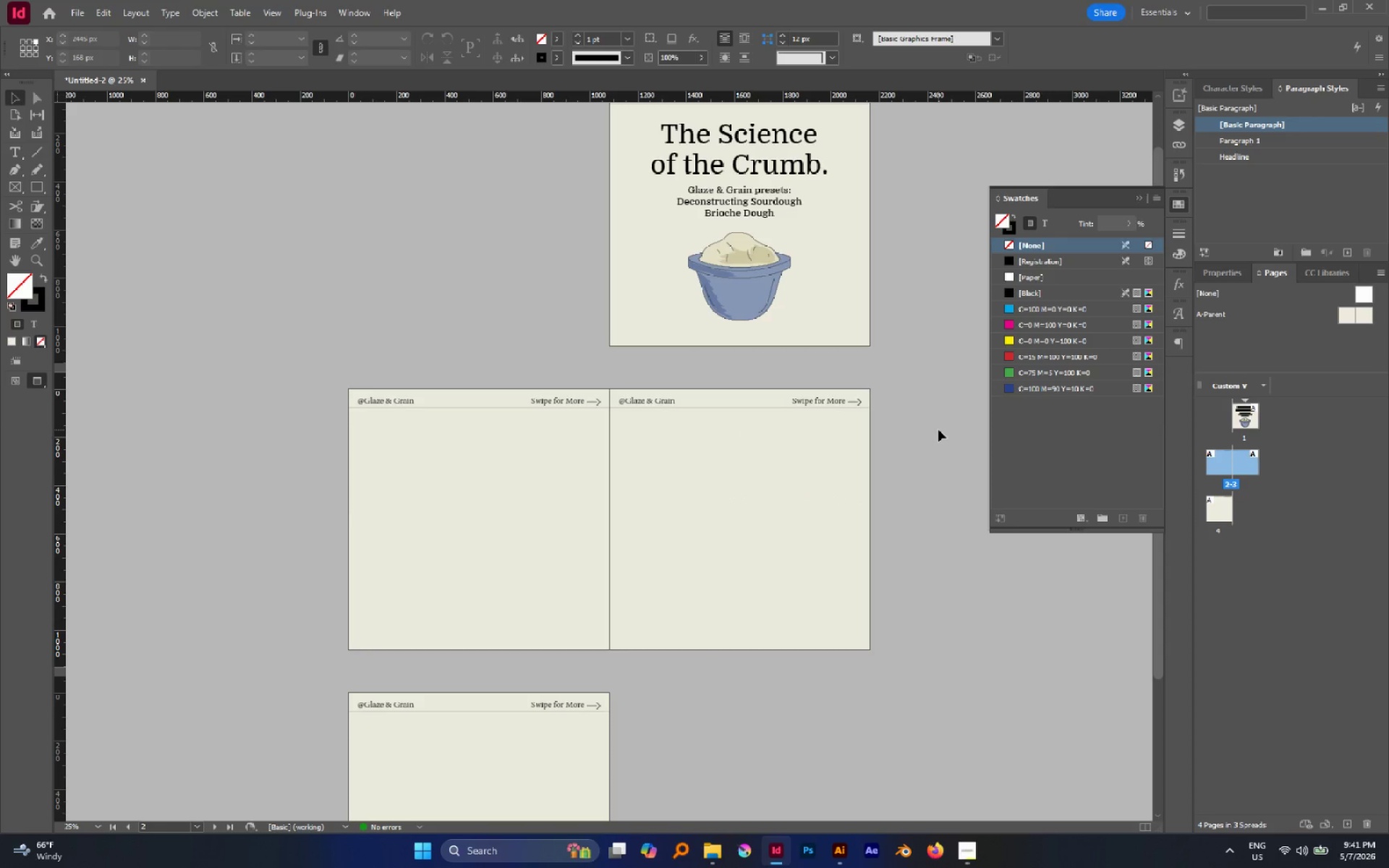 
scroll: coordinate [965, 393], scroll_direction: up, amount: 2.0
 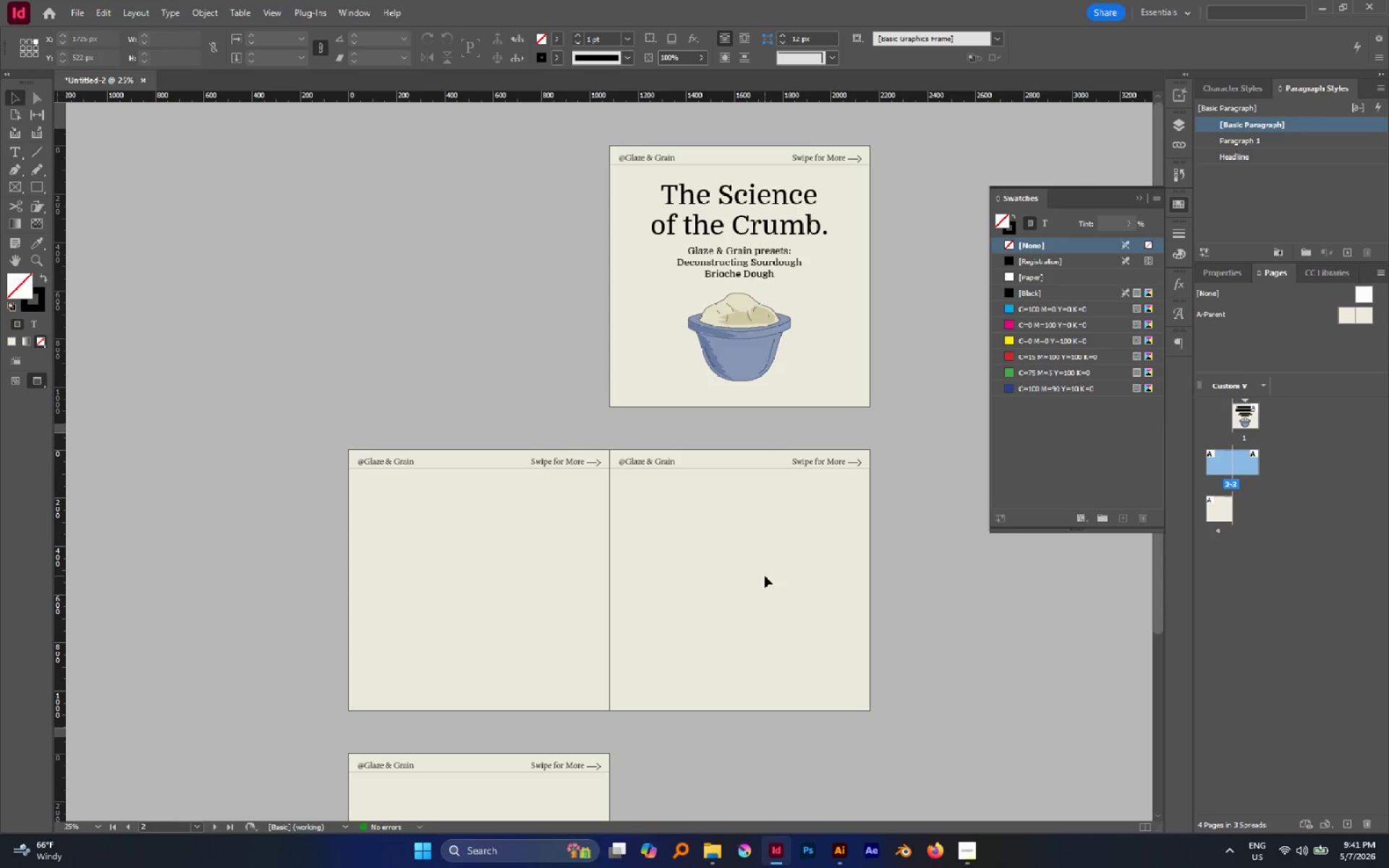 
wait(9.85)
 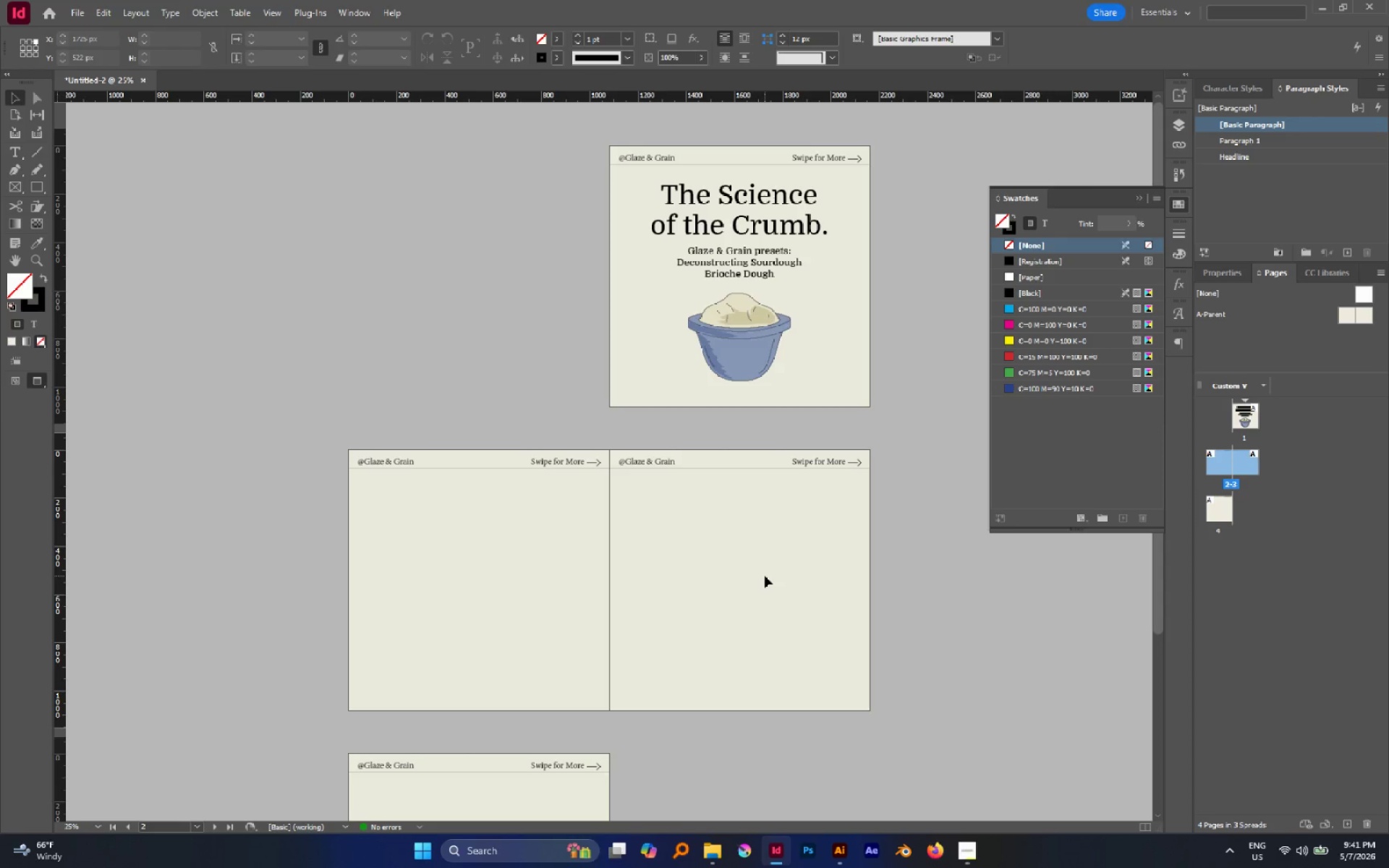 
left_click_drag(start_coordinate=[619, 192], to_coordinate=[740, 267])
 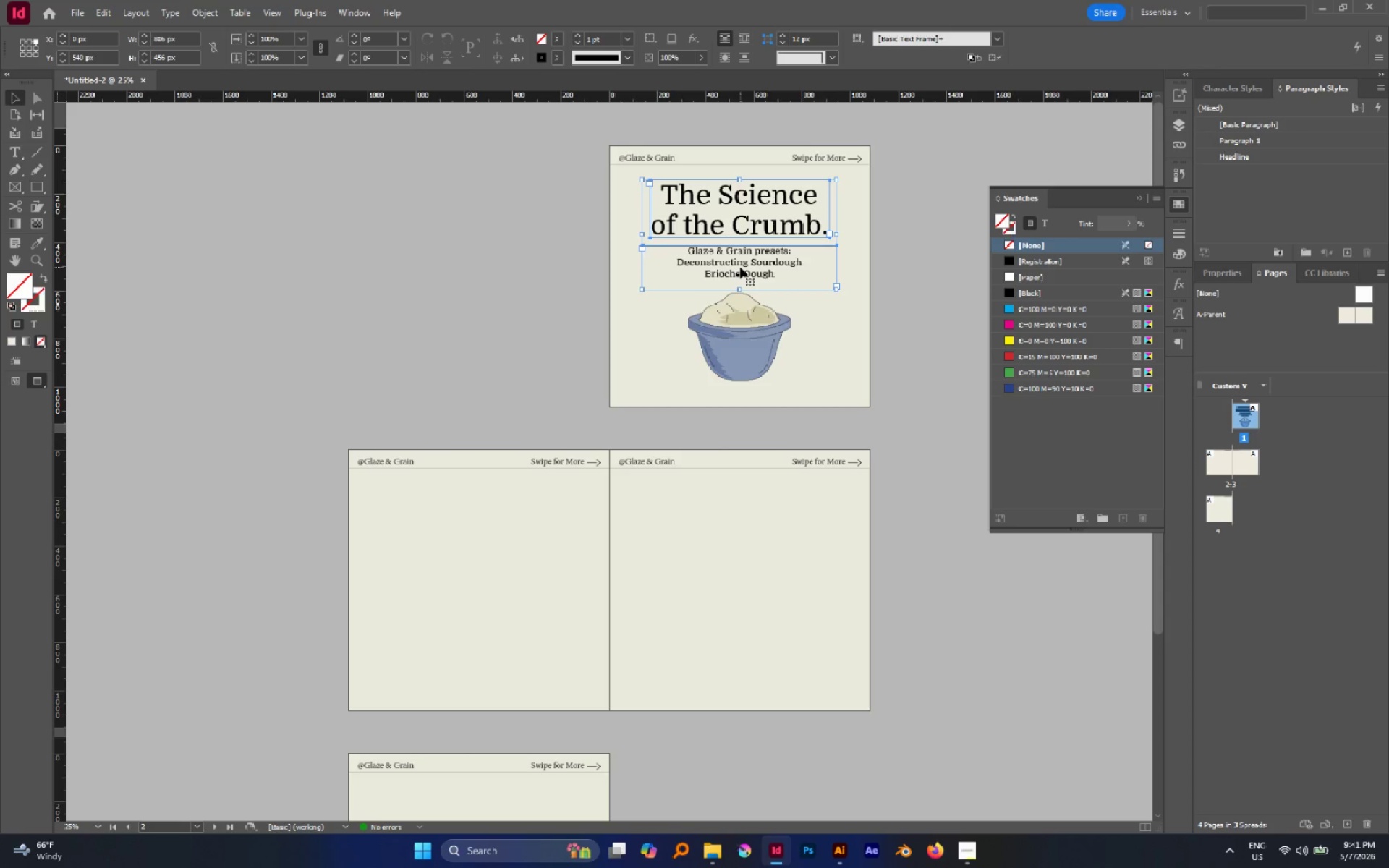 
key(Control+C)
 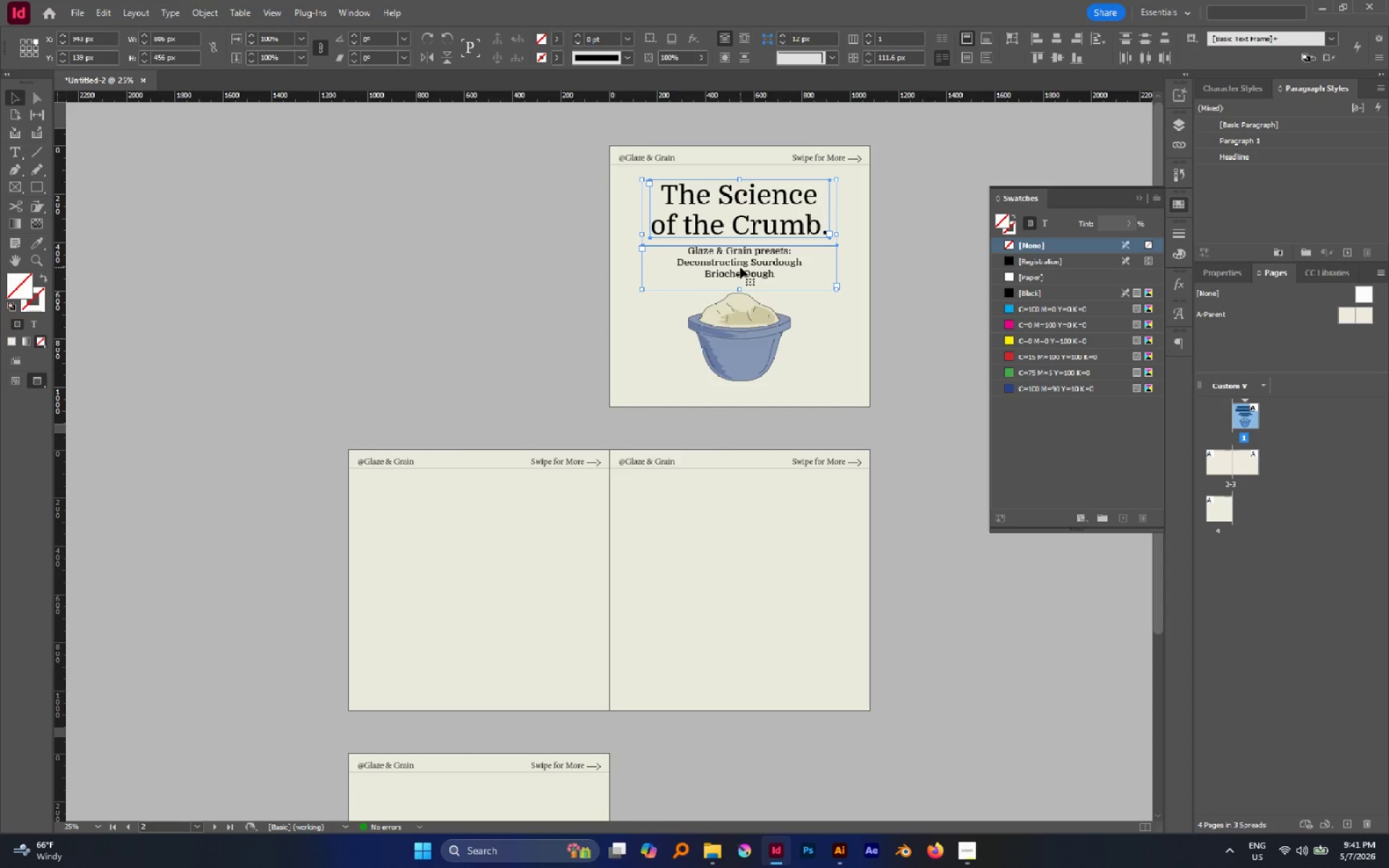 
key(Control+C)
 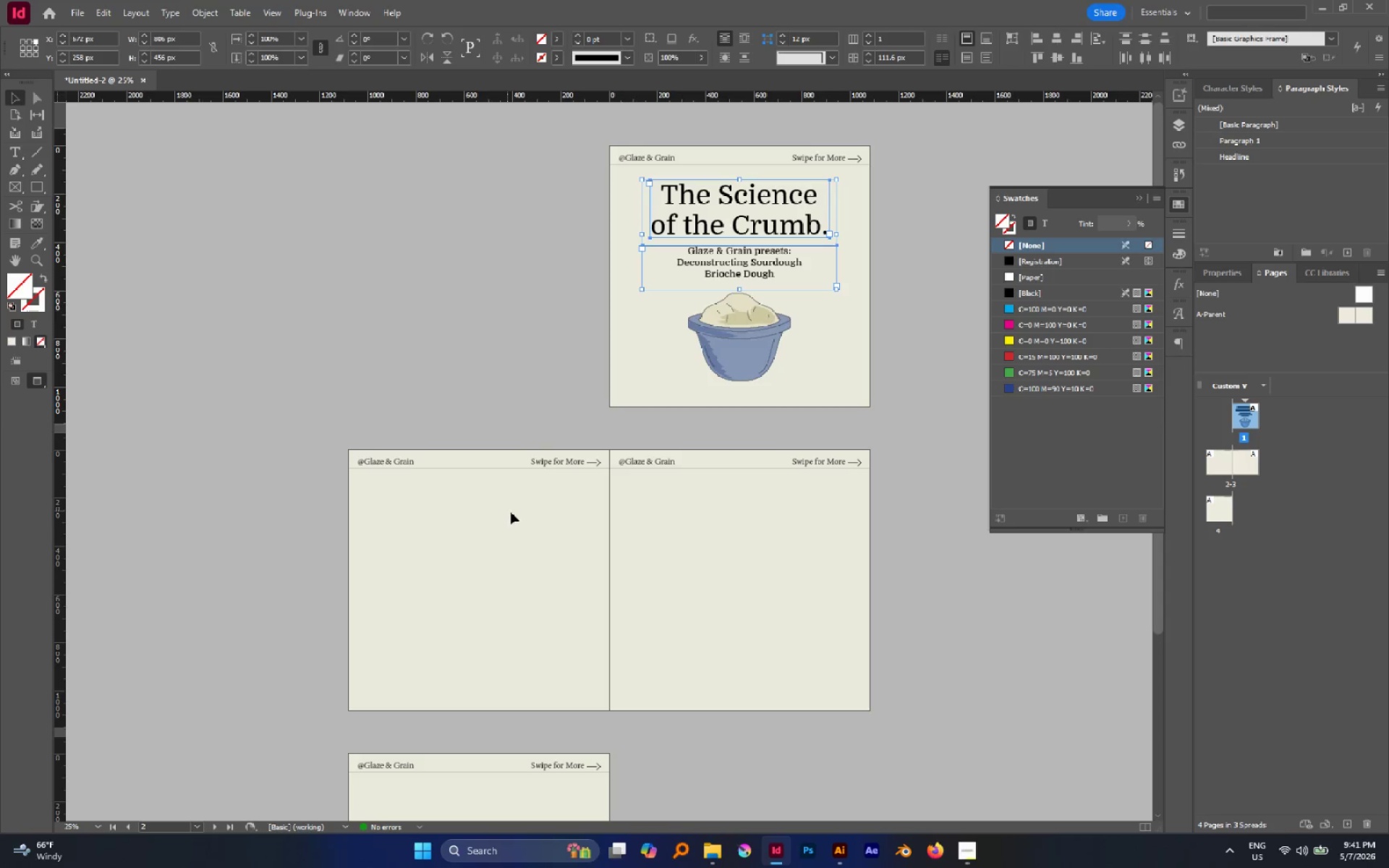 
key(Alt+Control+Shift+V)
 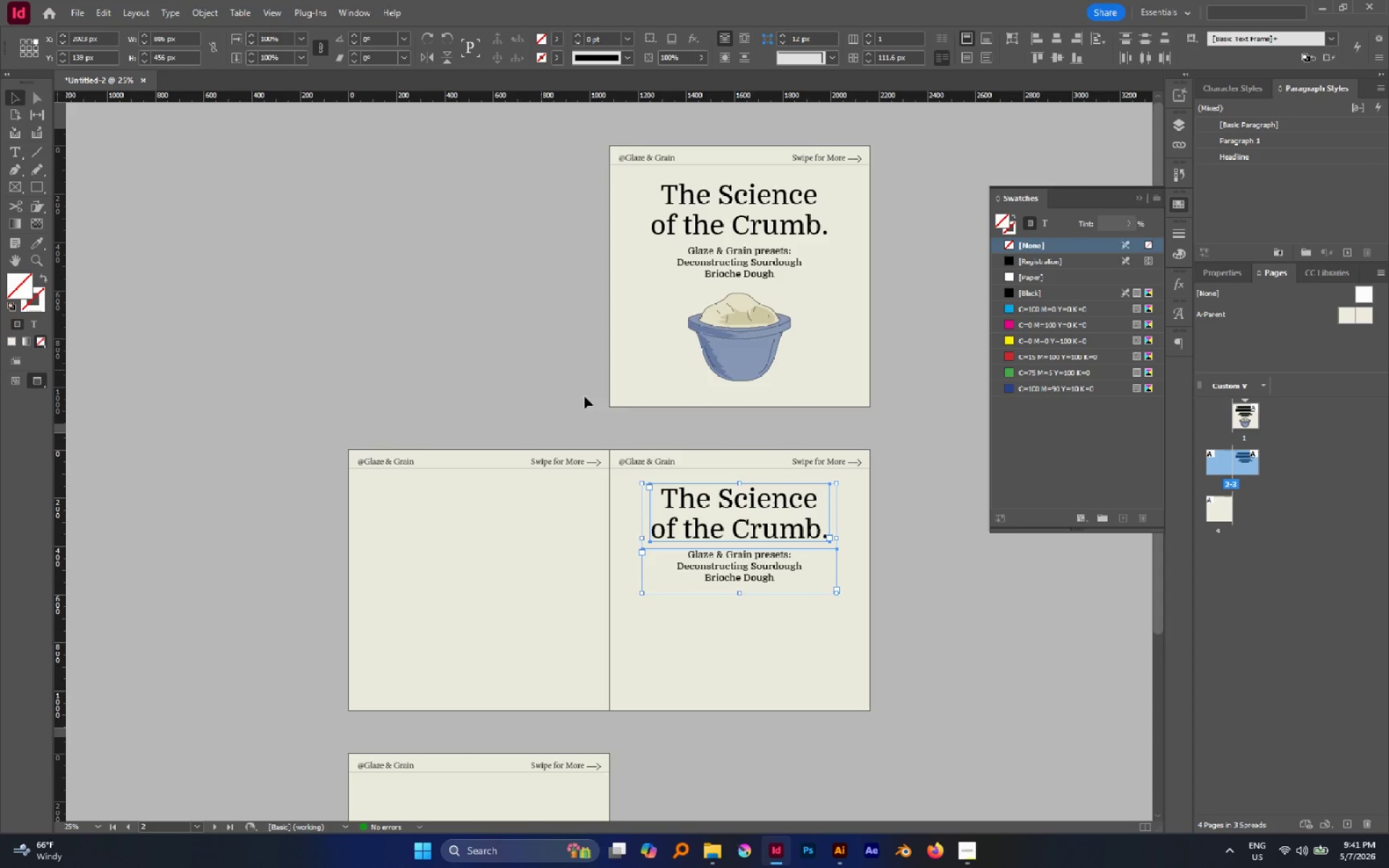 
hold_key(key=AltLeft, duration=0.45)
 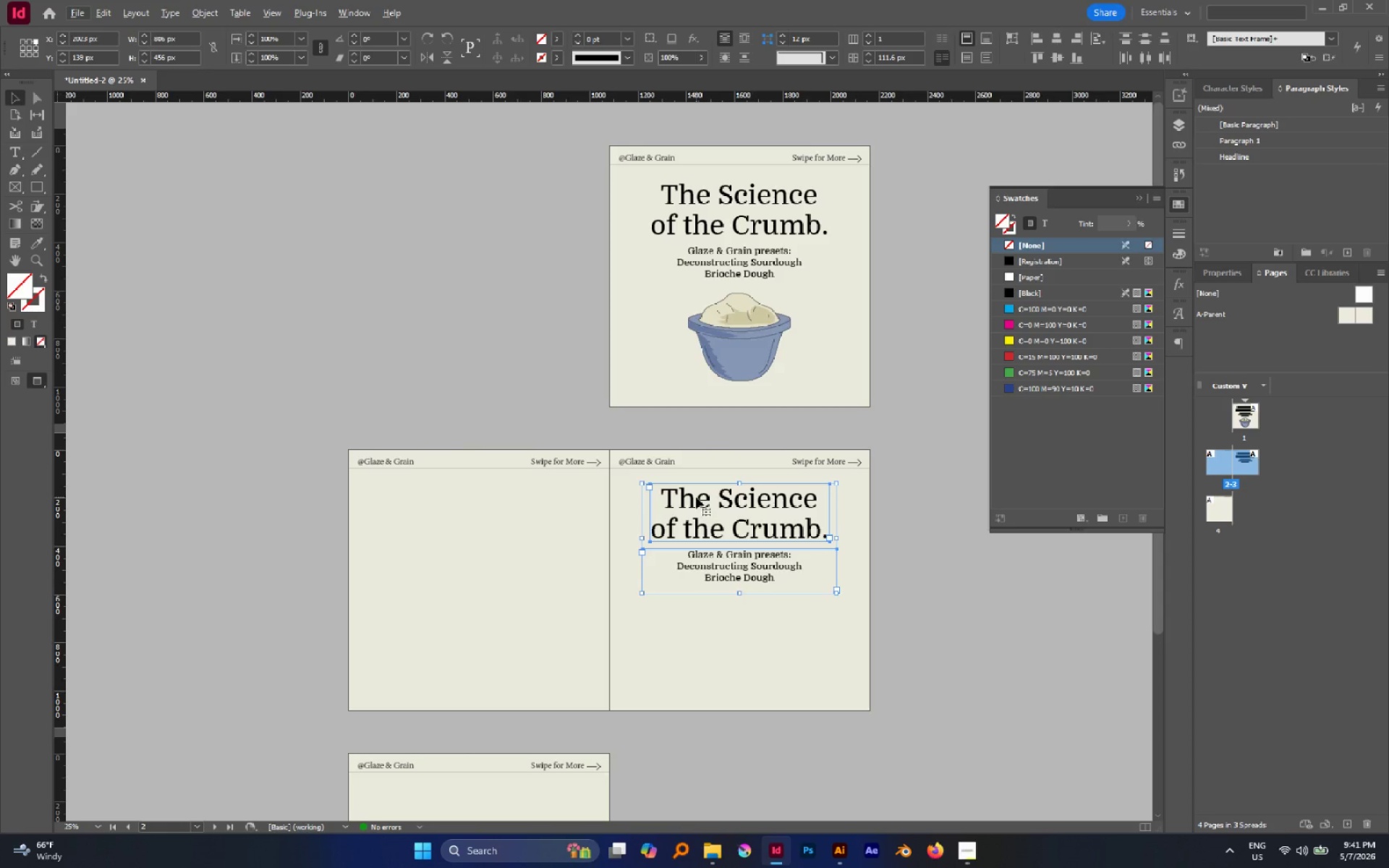 
left_click_drag(start_coordinate=[694, 498], to_coordinate=[442, 491])
 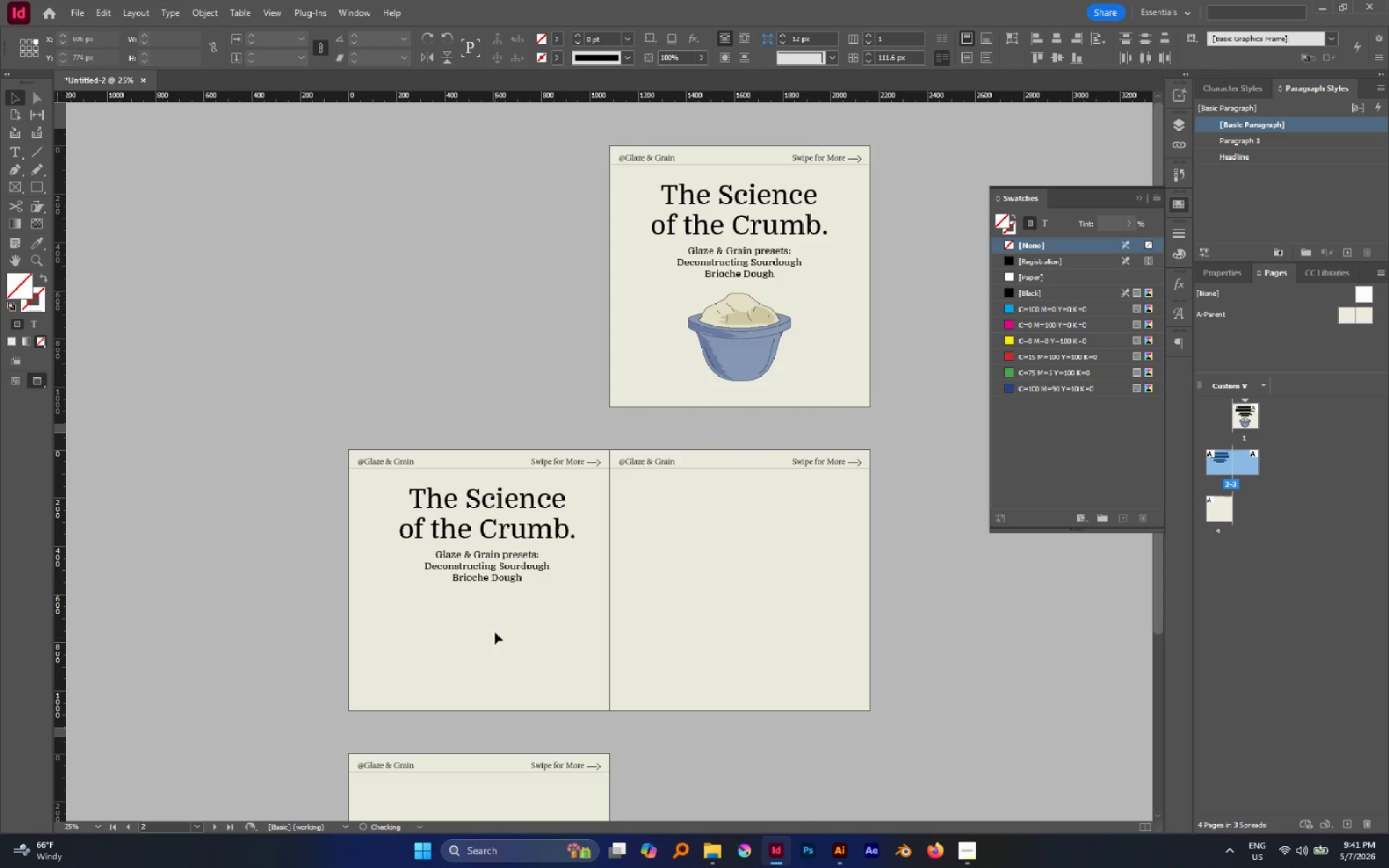 
hold_key(key=ShiftLeft, duration=1.17)
 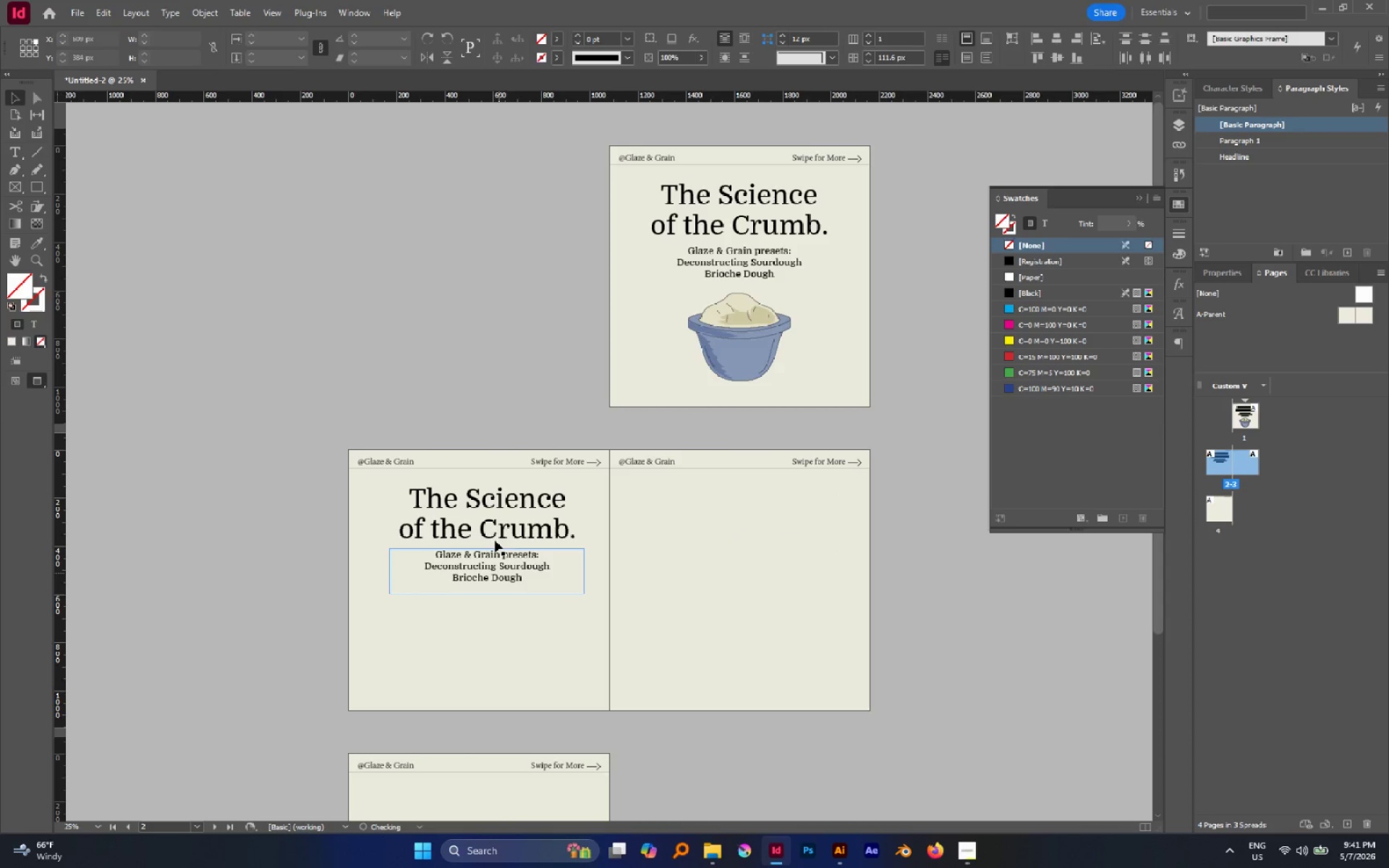 
double_click([493, 529])
 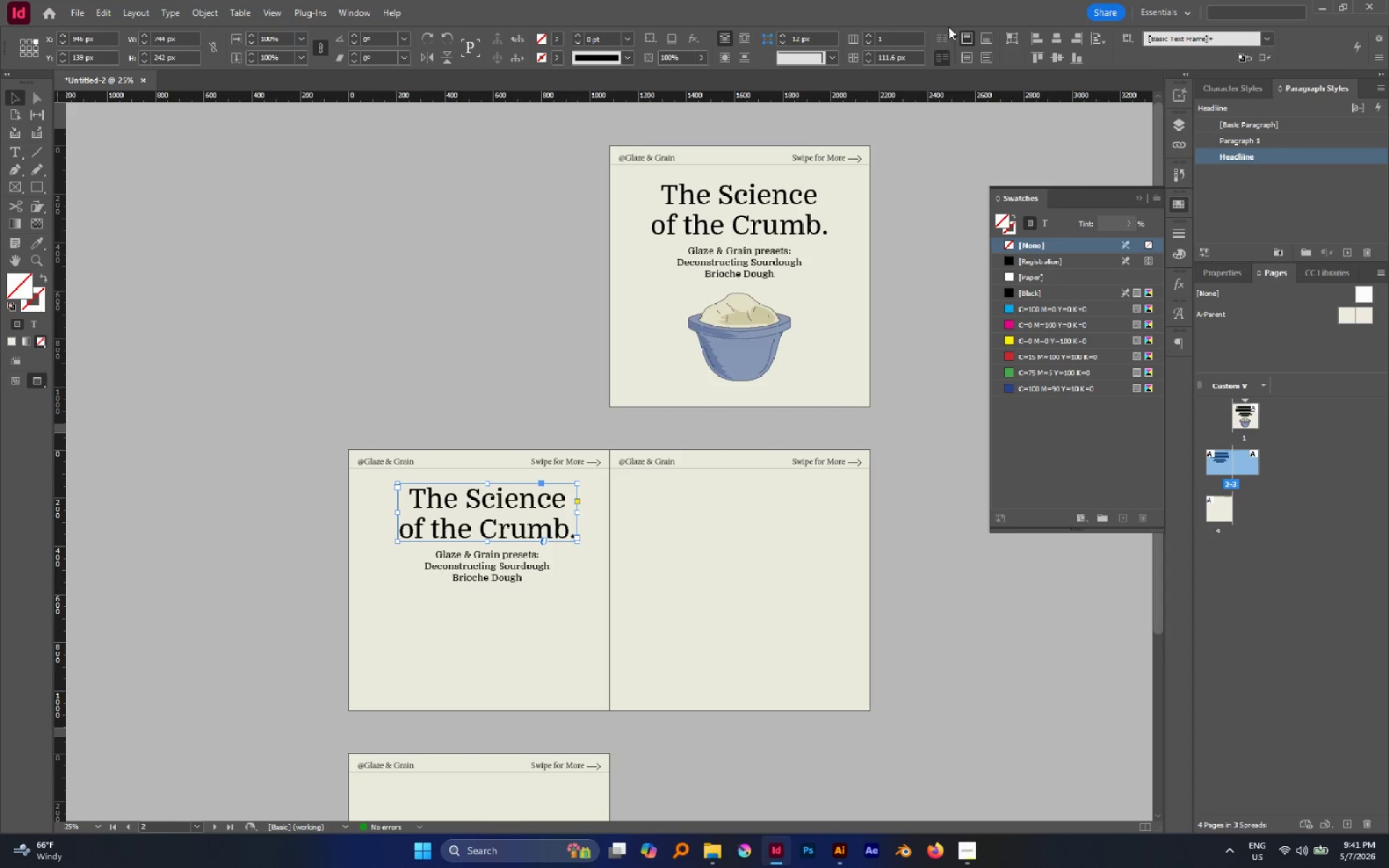 
left_click([1055, 39])
 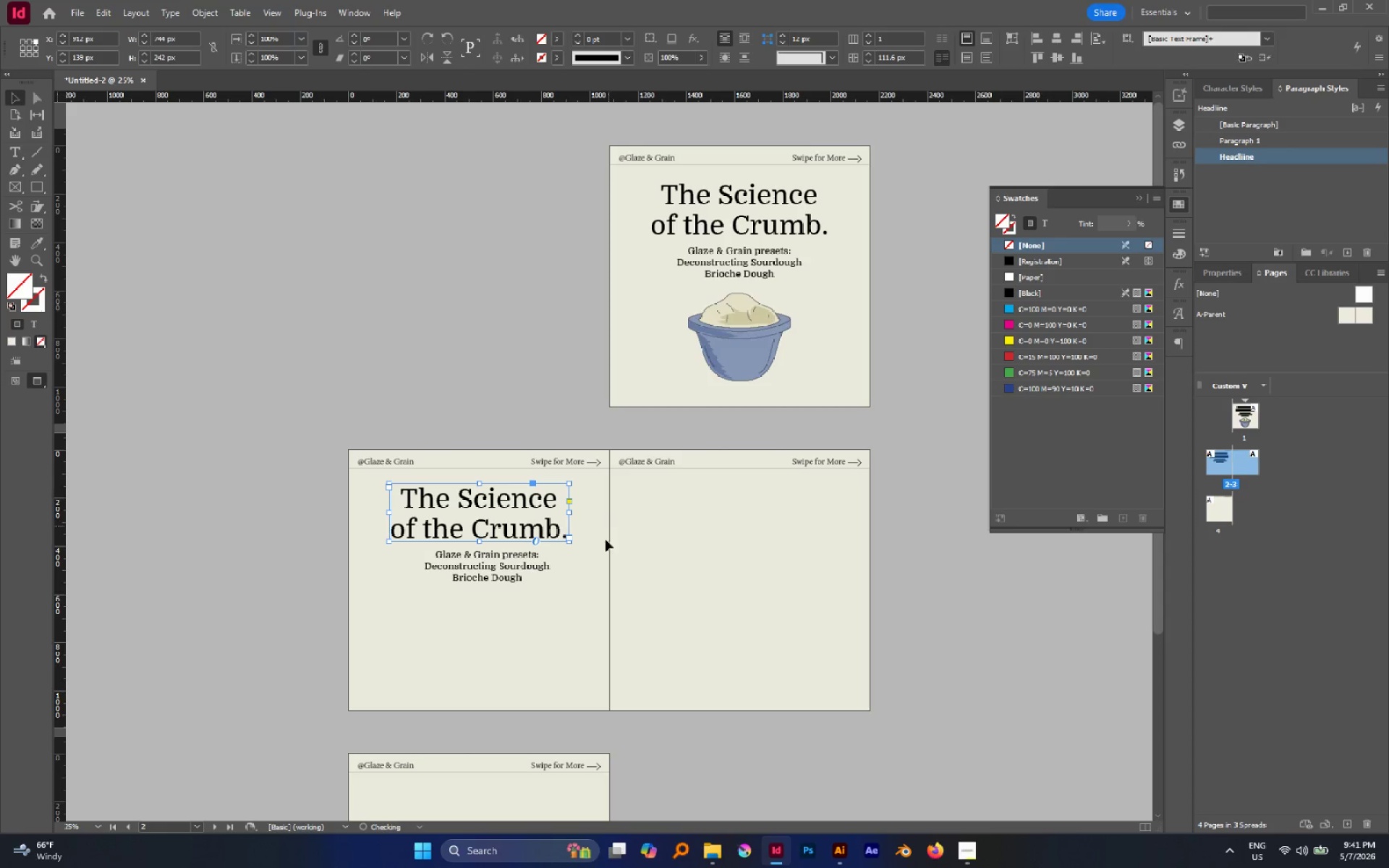 
left_click_drag(start_coordinate=[536, 610], to_coordinate=[459, 580])
 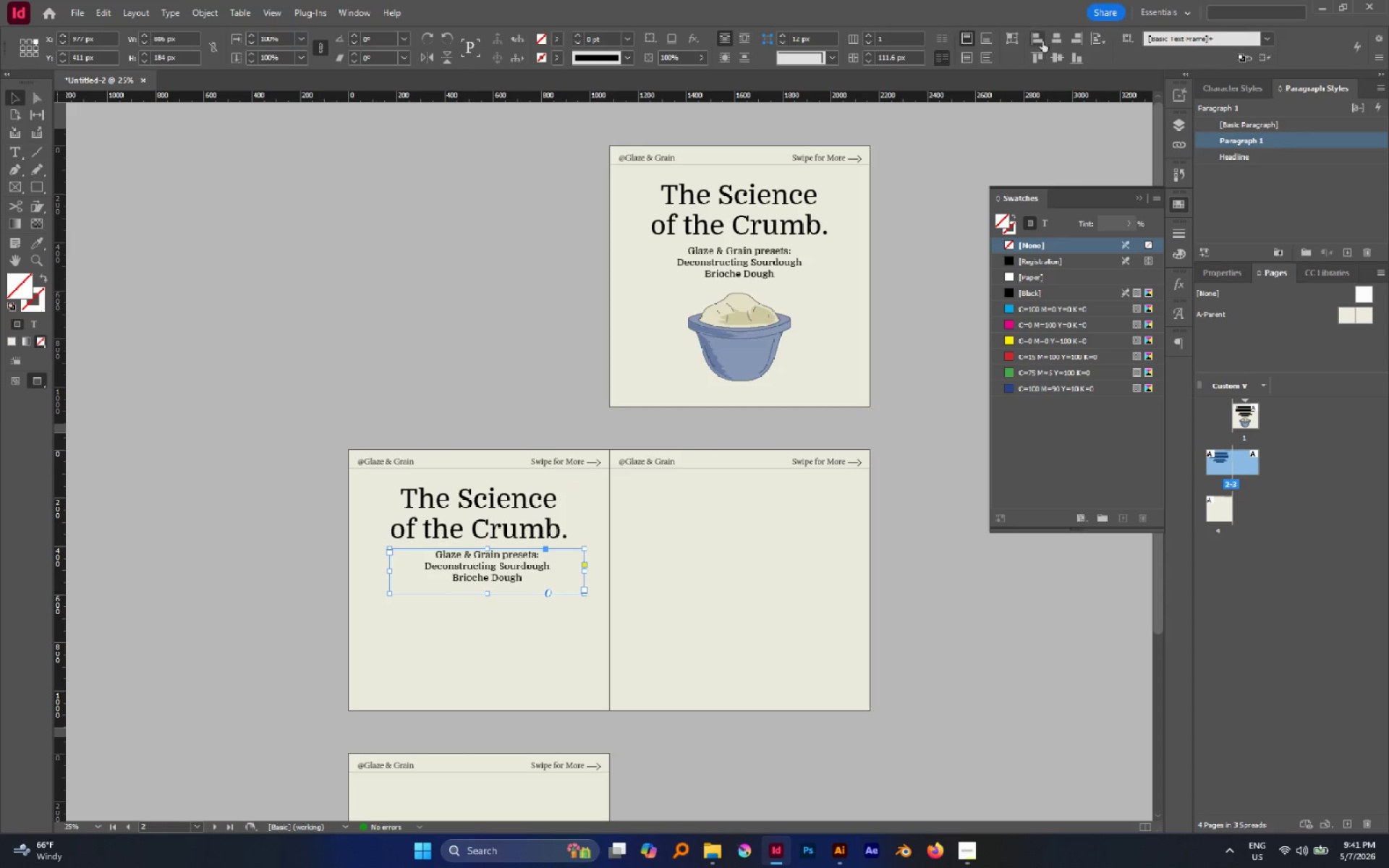 
left_click([1050, 36])
 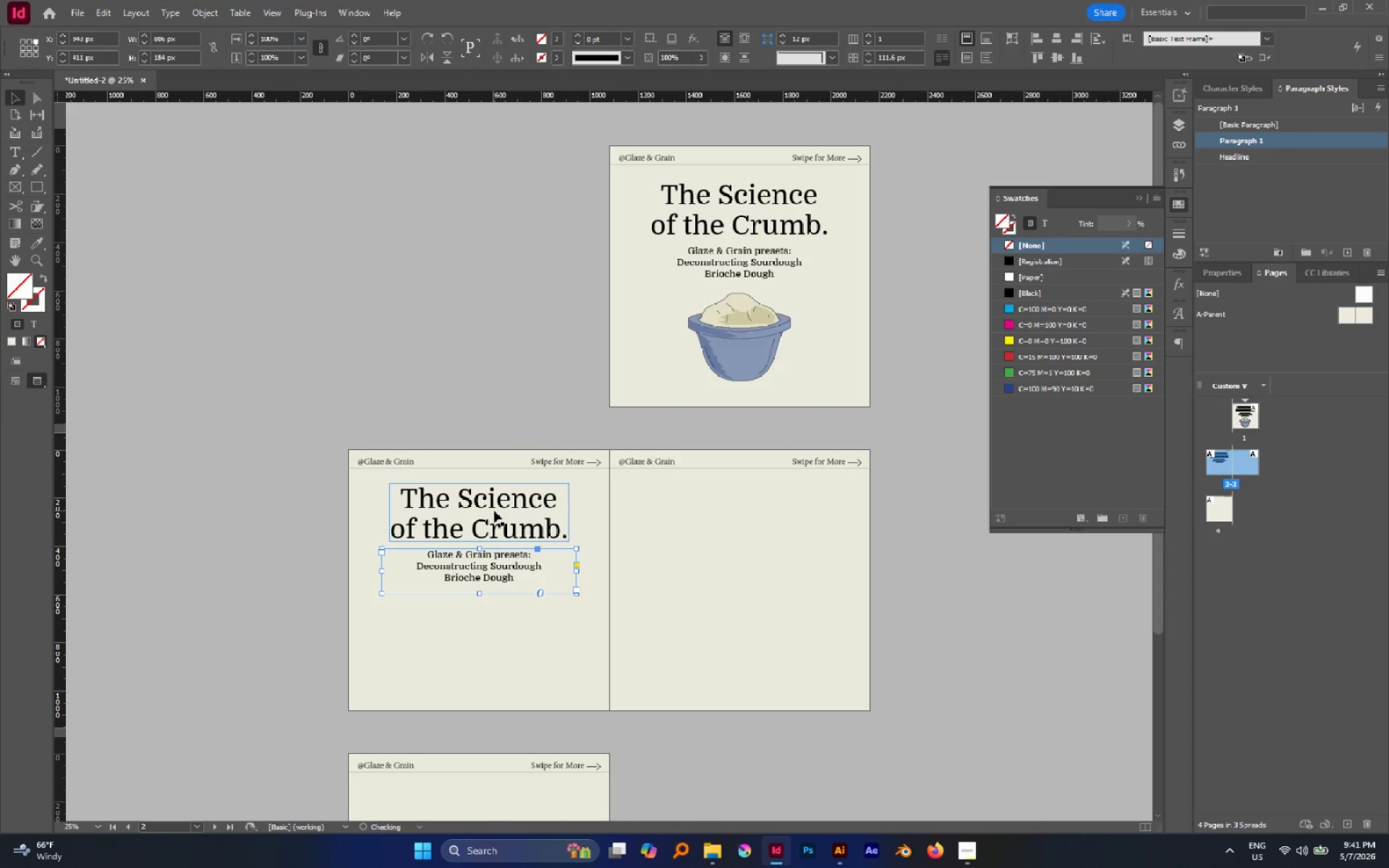 
double_click([494, 511])
 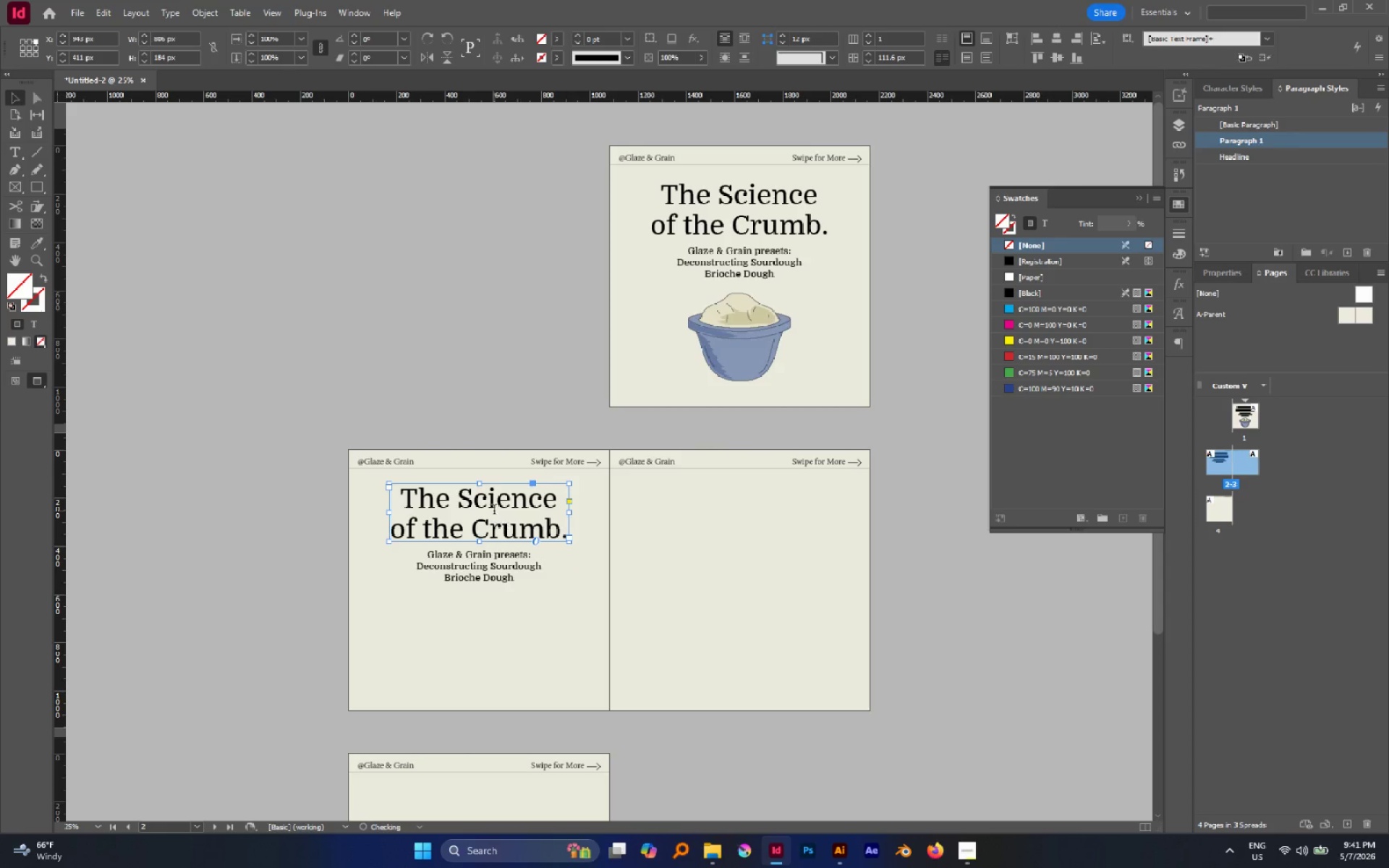 
triple_click([494, 511])
 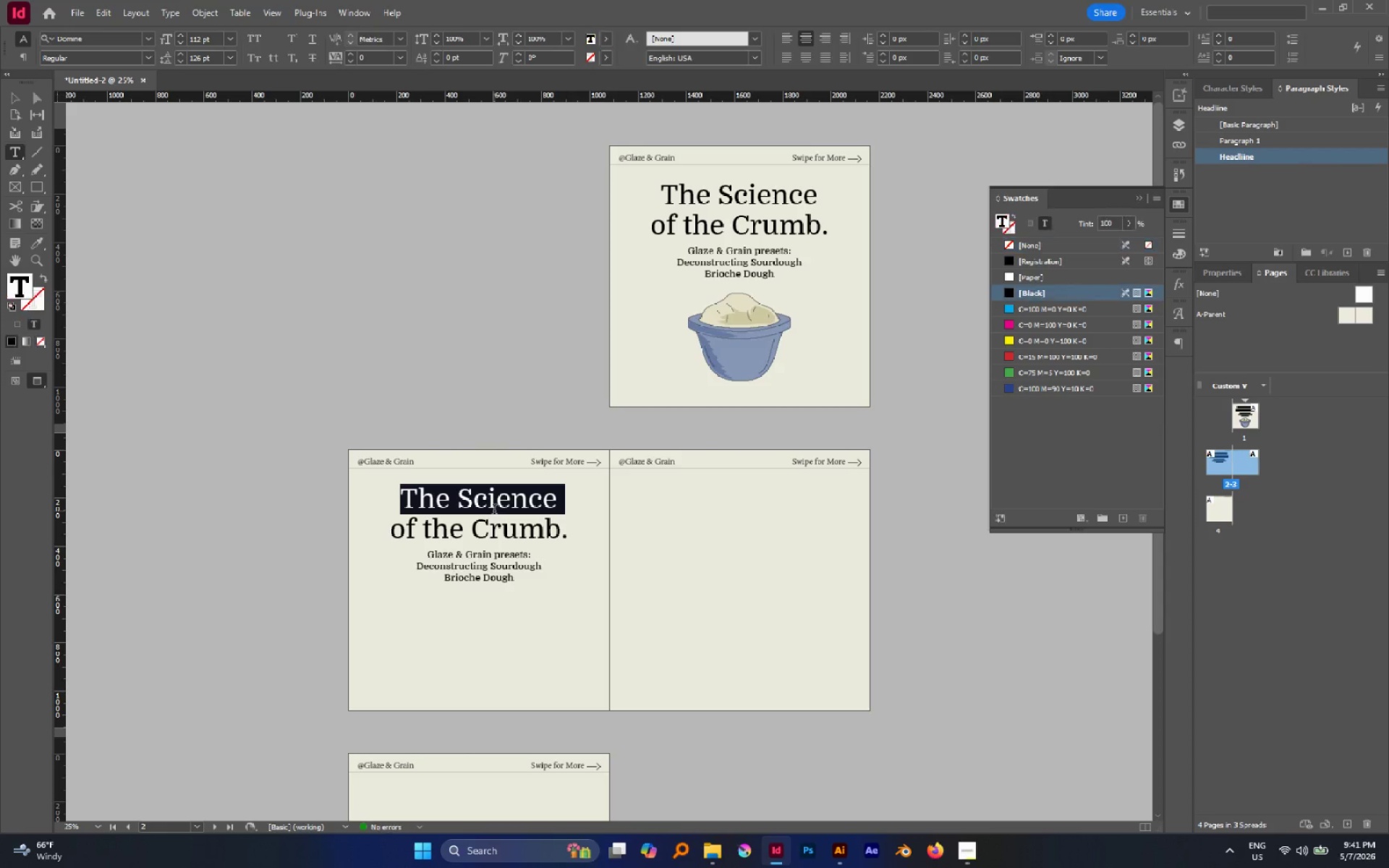 
hold_key(key=ControlLeft, duration=0.59)